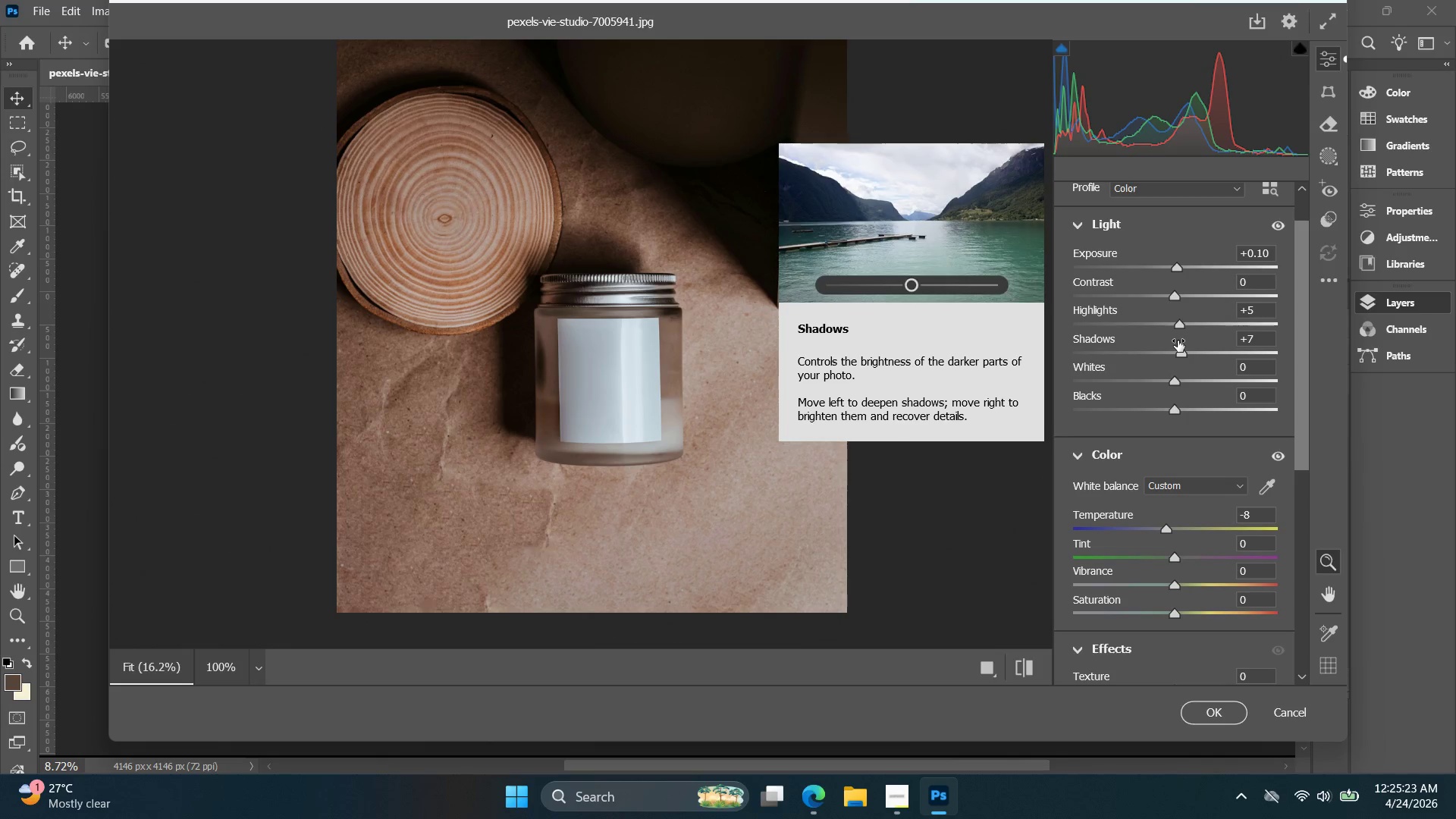 
scroll: coordinate [1194, 414], scroll_direction: down, amount: 3.0
 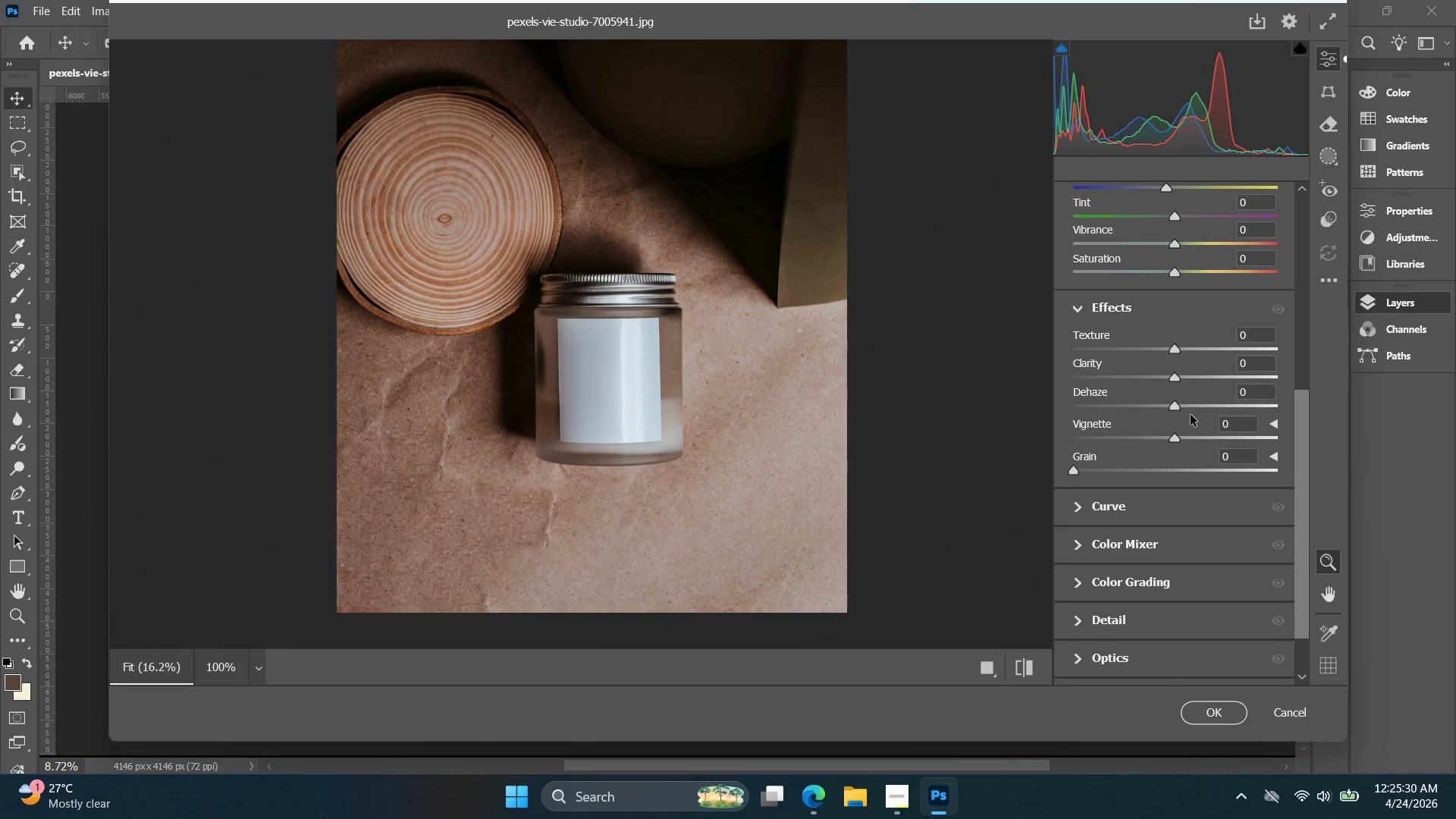 
key(Alt+AltLeft)
 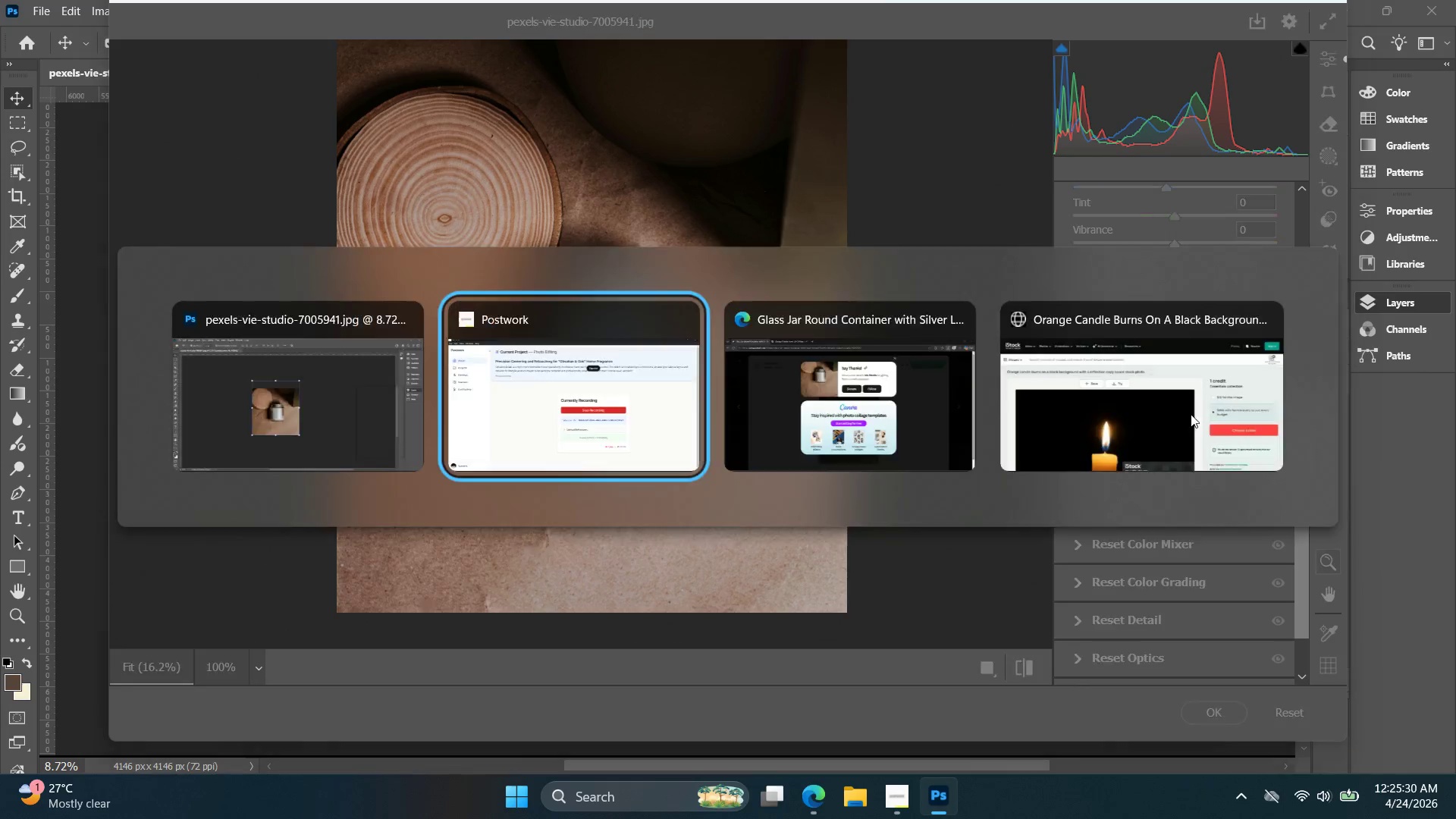 
key(Alt+Tab)